 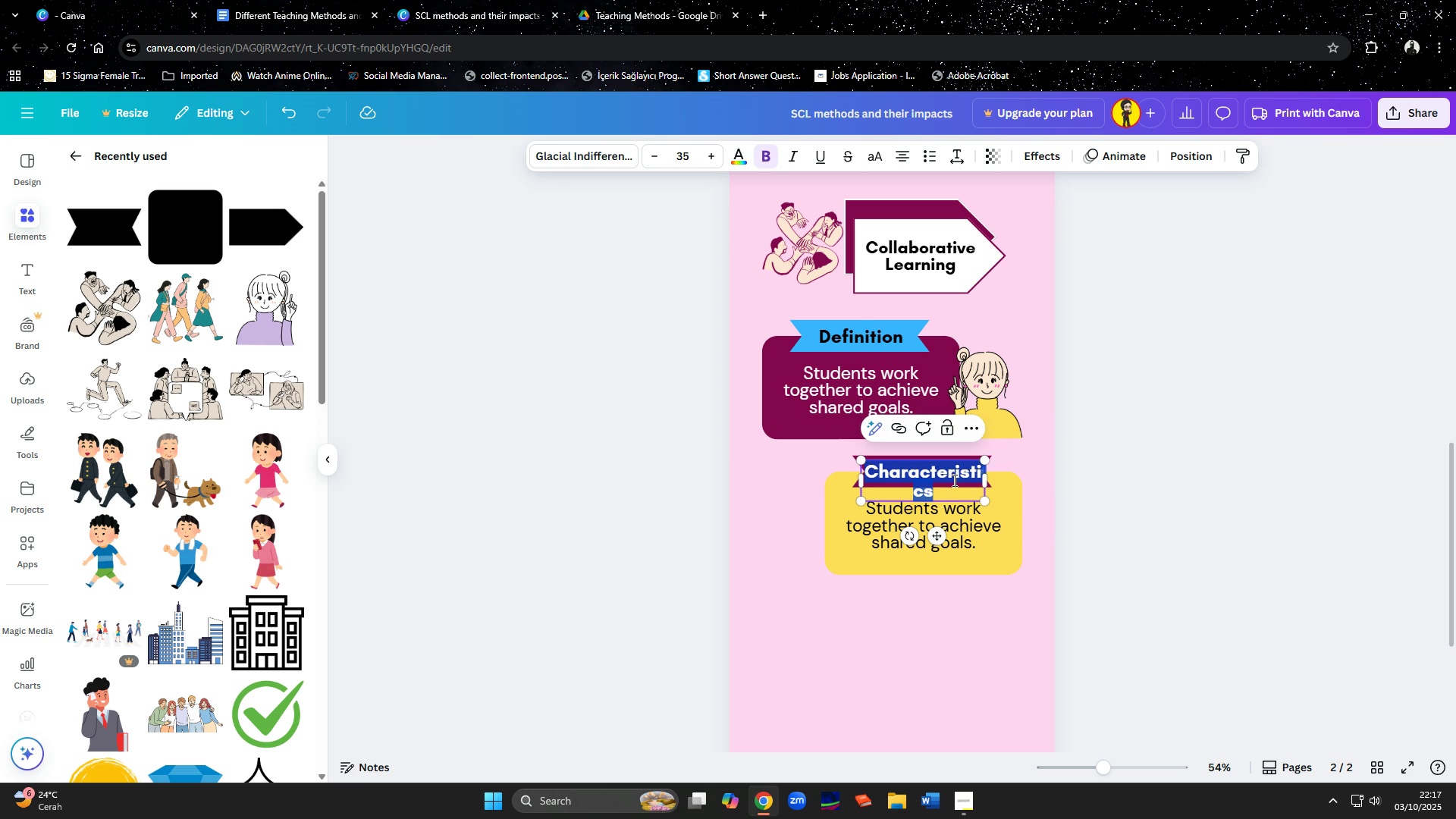 
double_click([953, 480])
 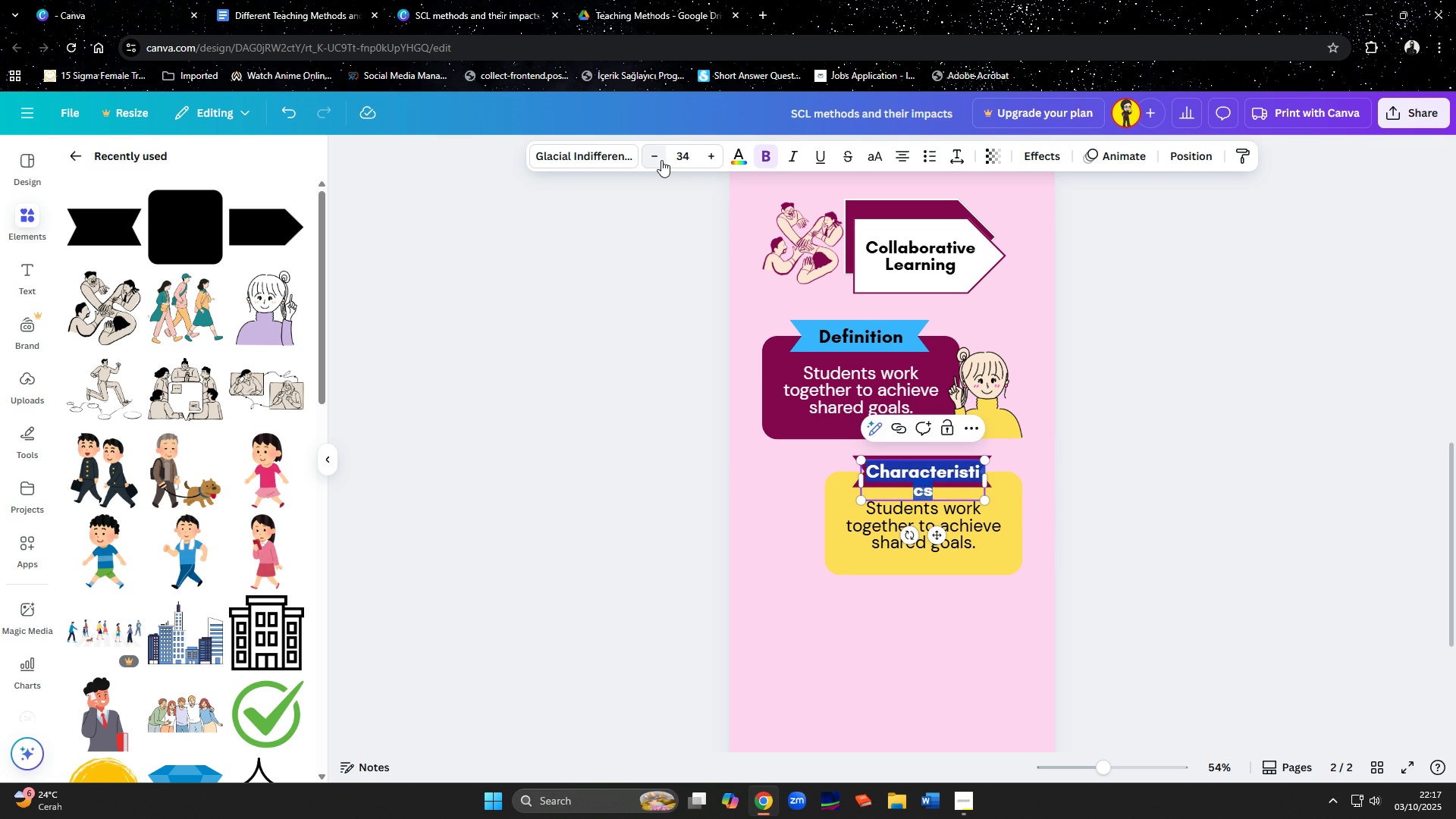 
double_click([661, 160])
 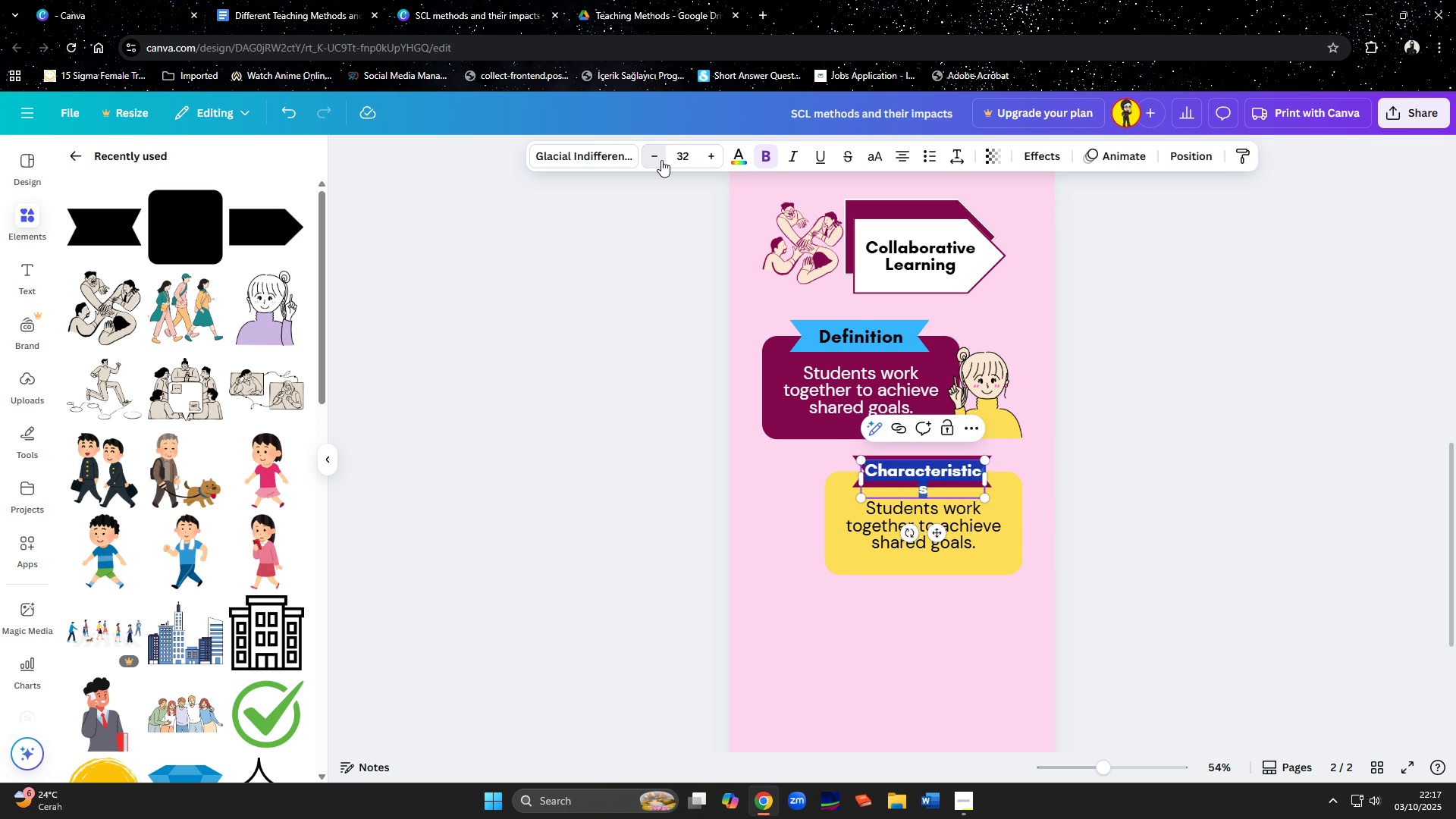 
double_click([661, 160])
 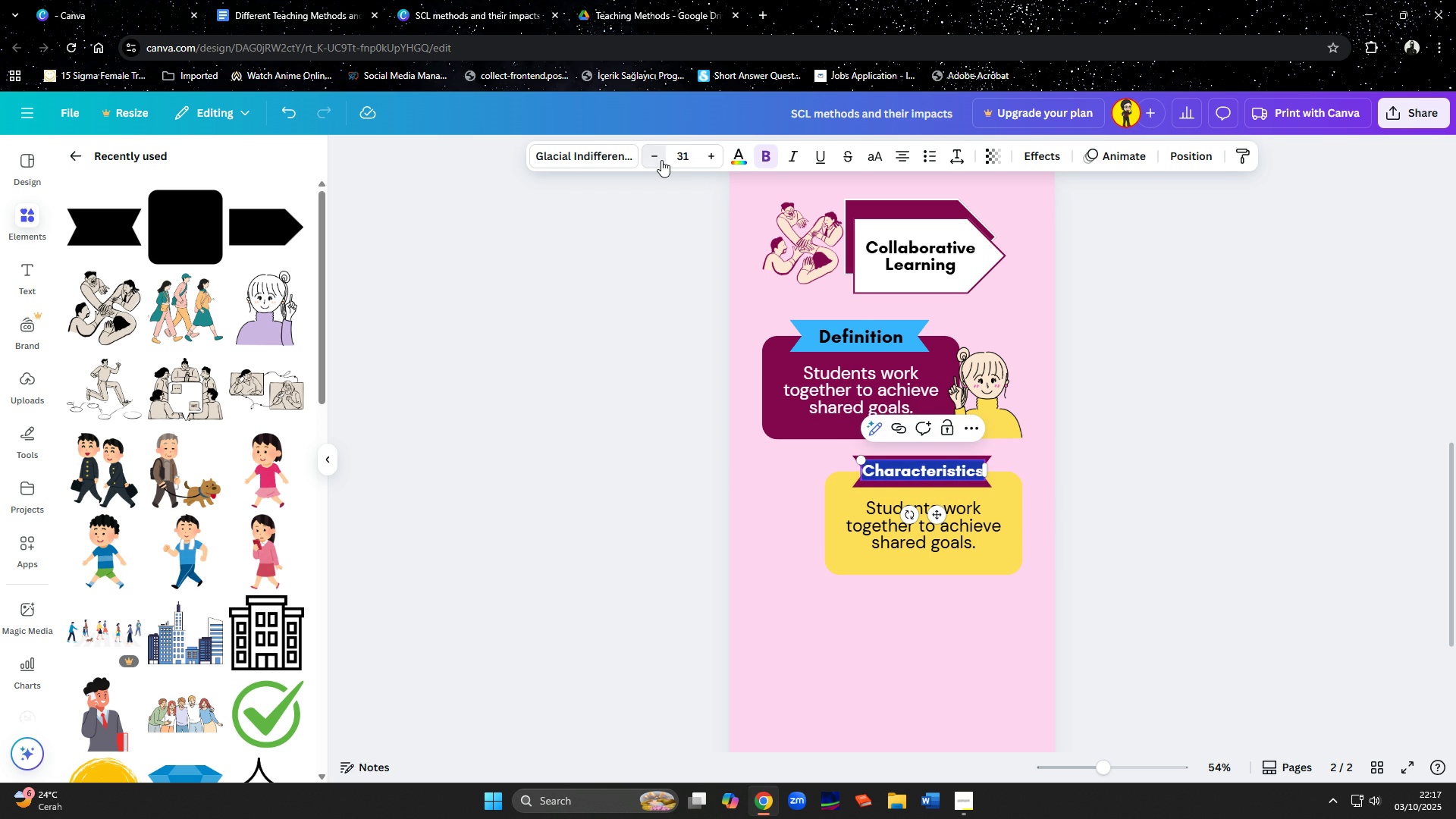 
triple_click([661, 160])
 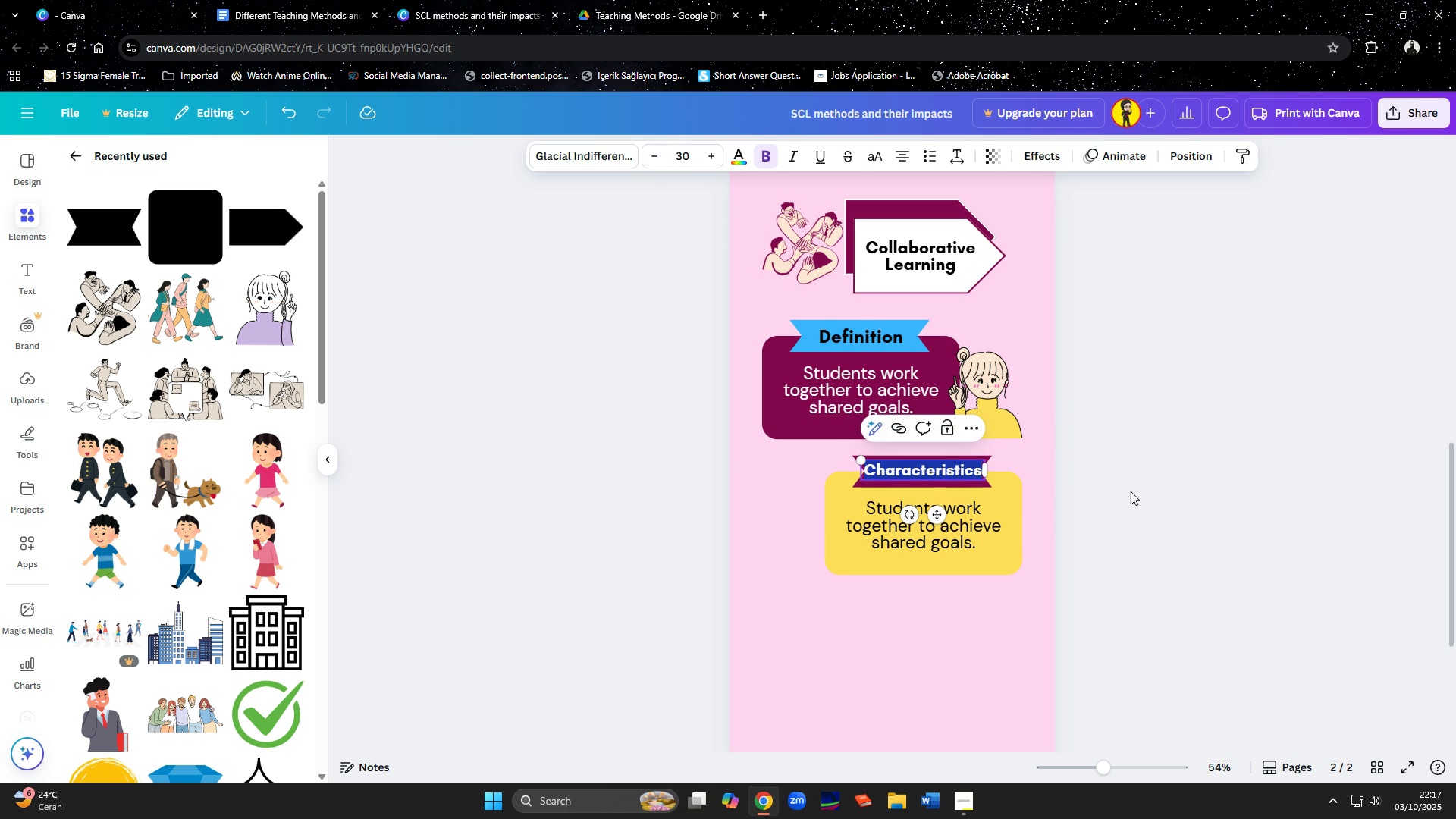 
left_click([1175, 526])
 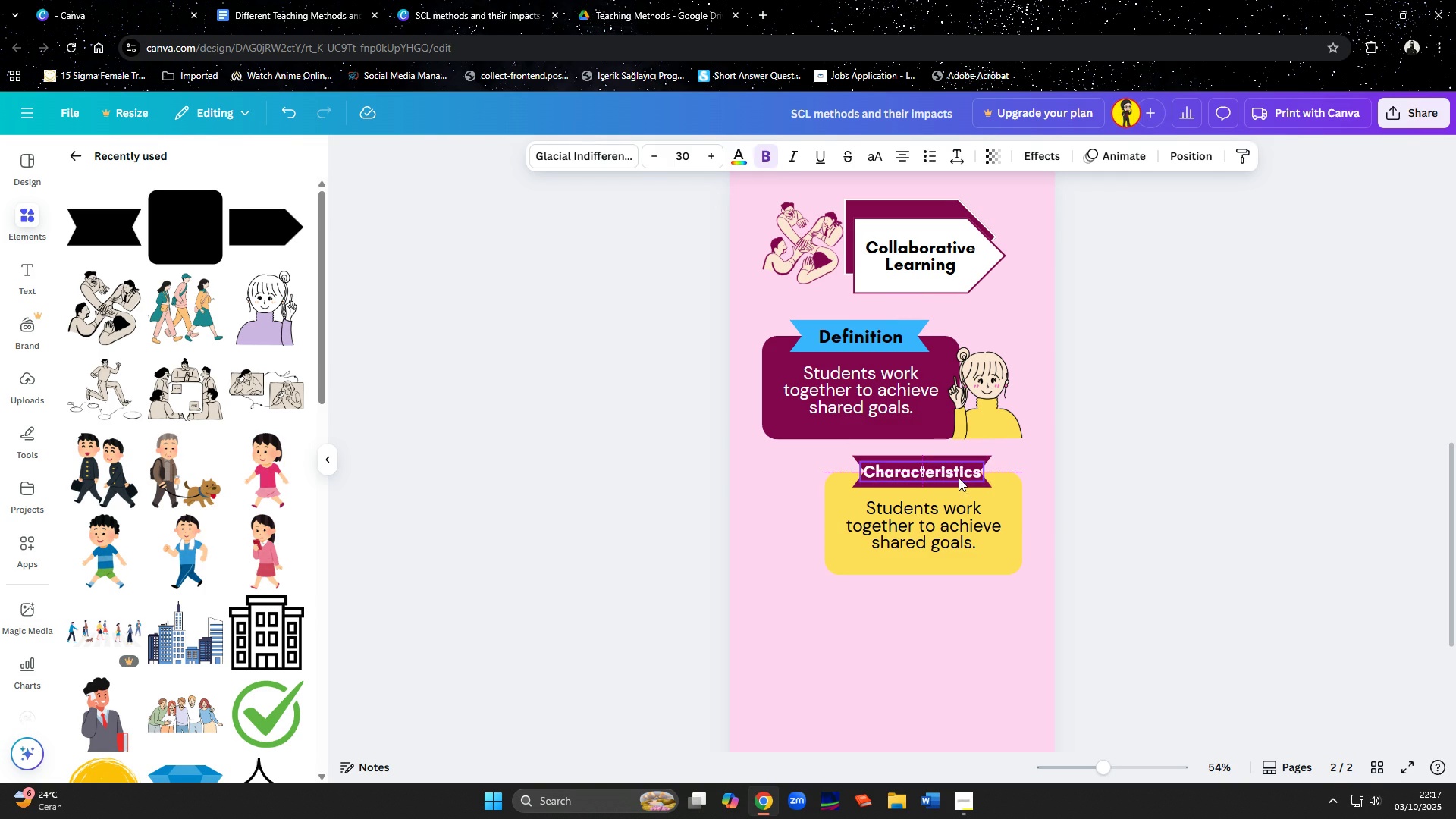 
left_click([979, 485])
 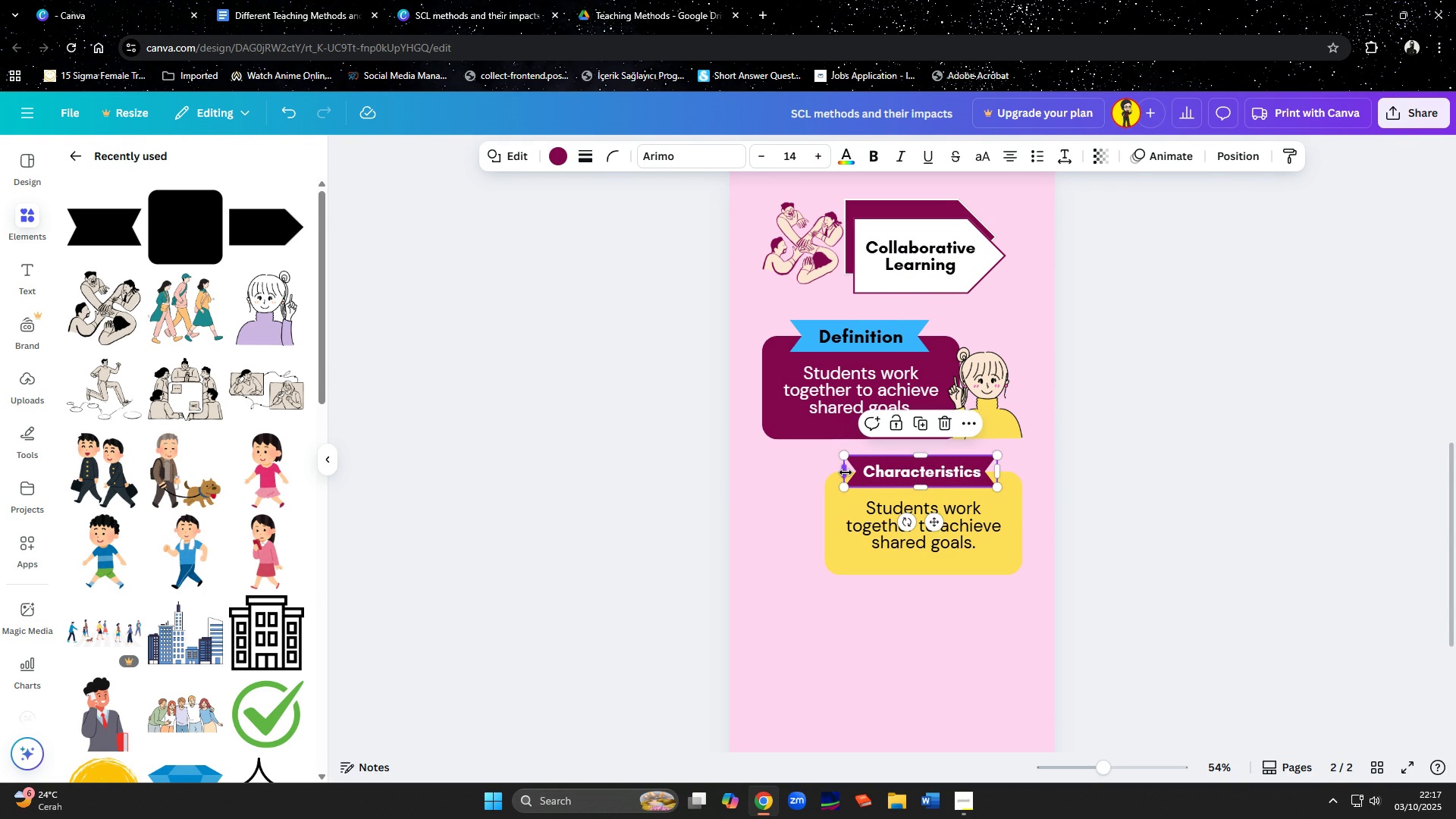 
wait(5.6)
 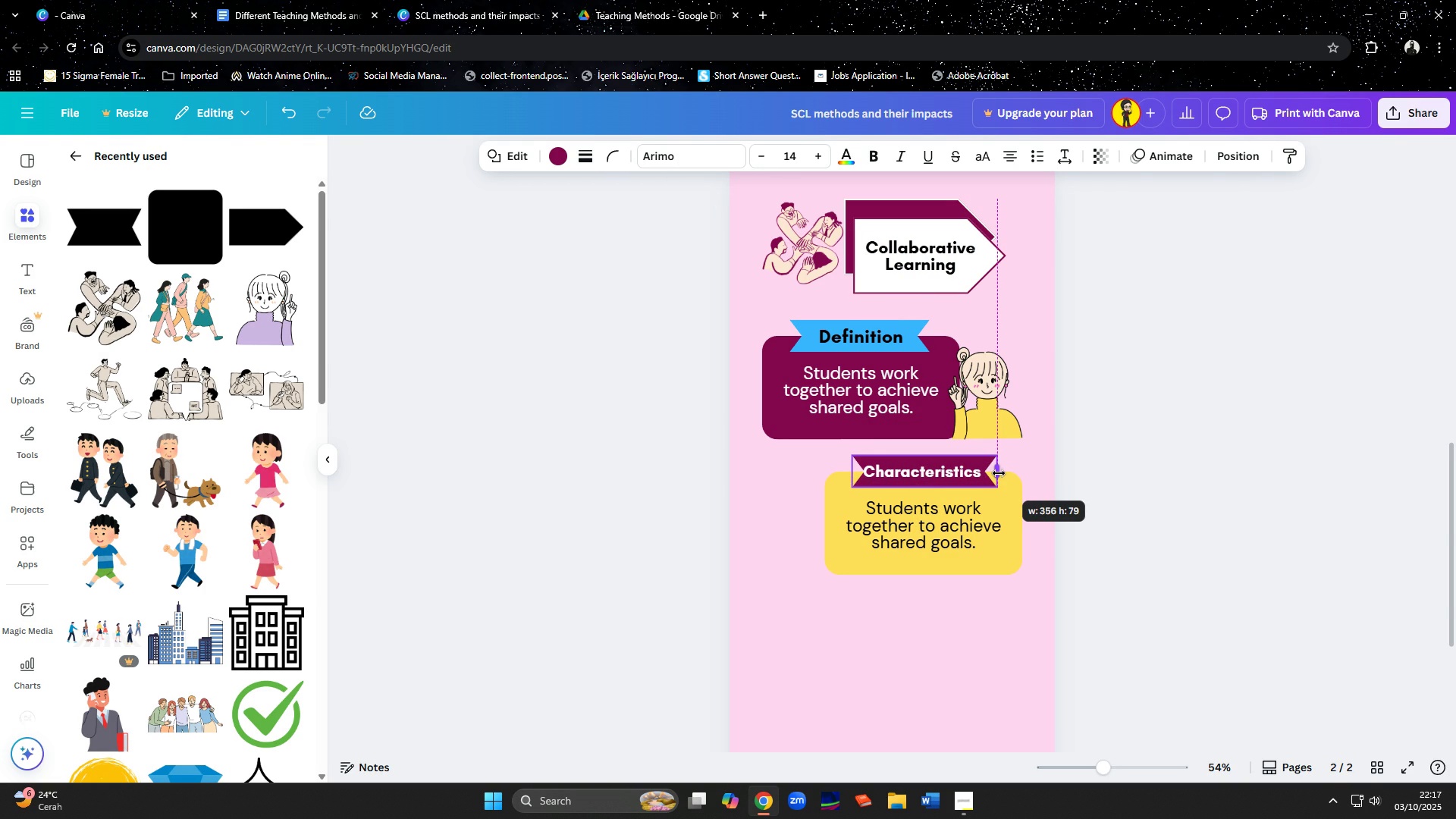 
left_click([995, 616])
 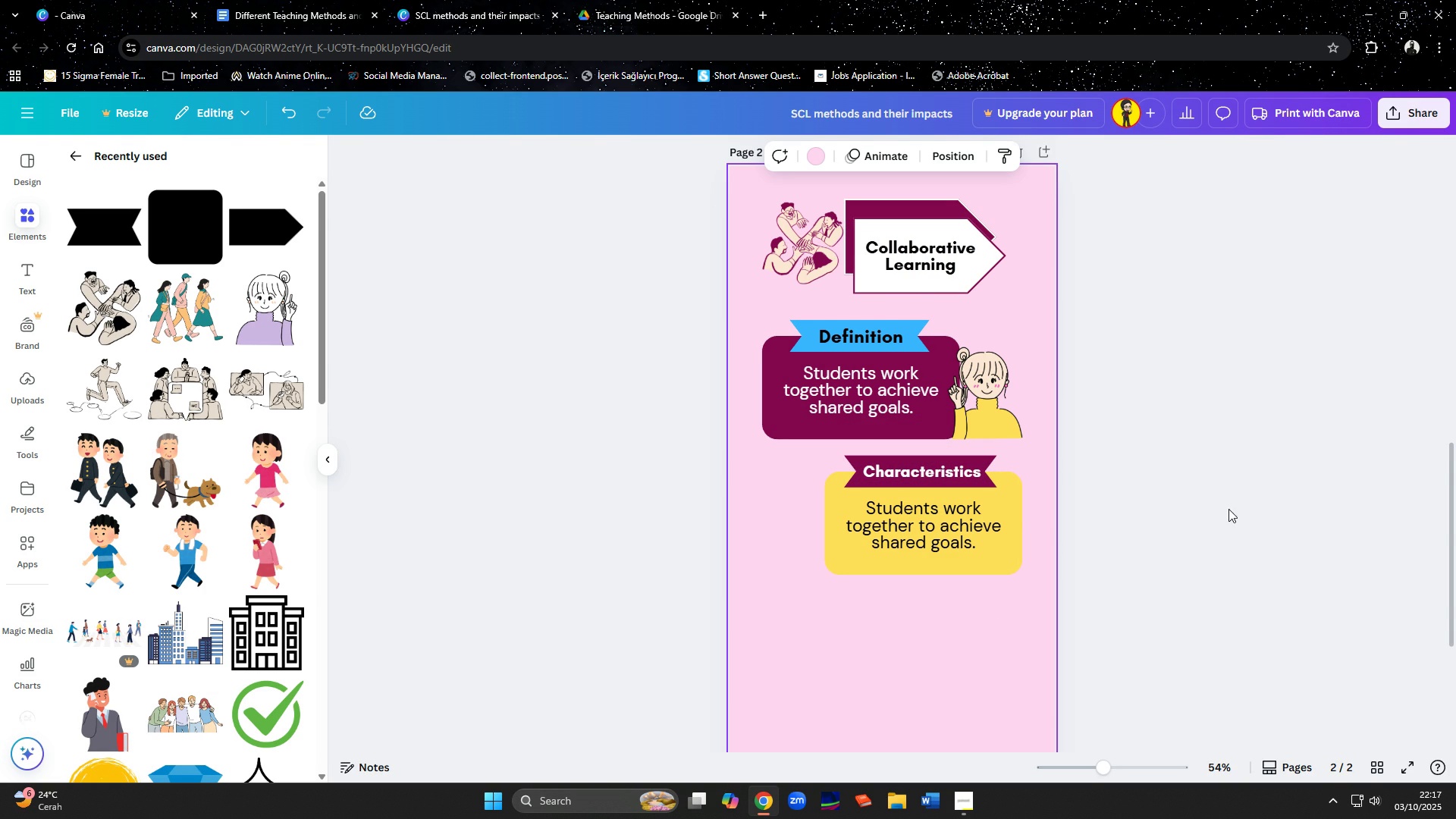 
scroll: coordinate [1230, 504], scroll_direction: down, amount: 1.0
 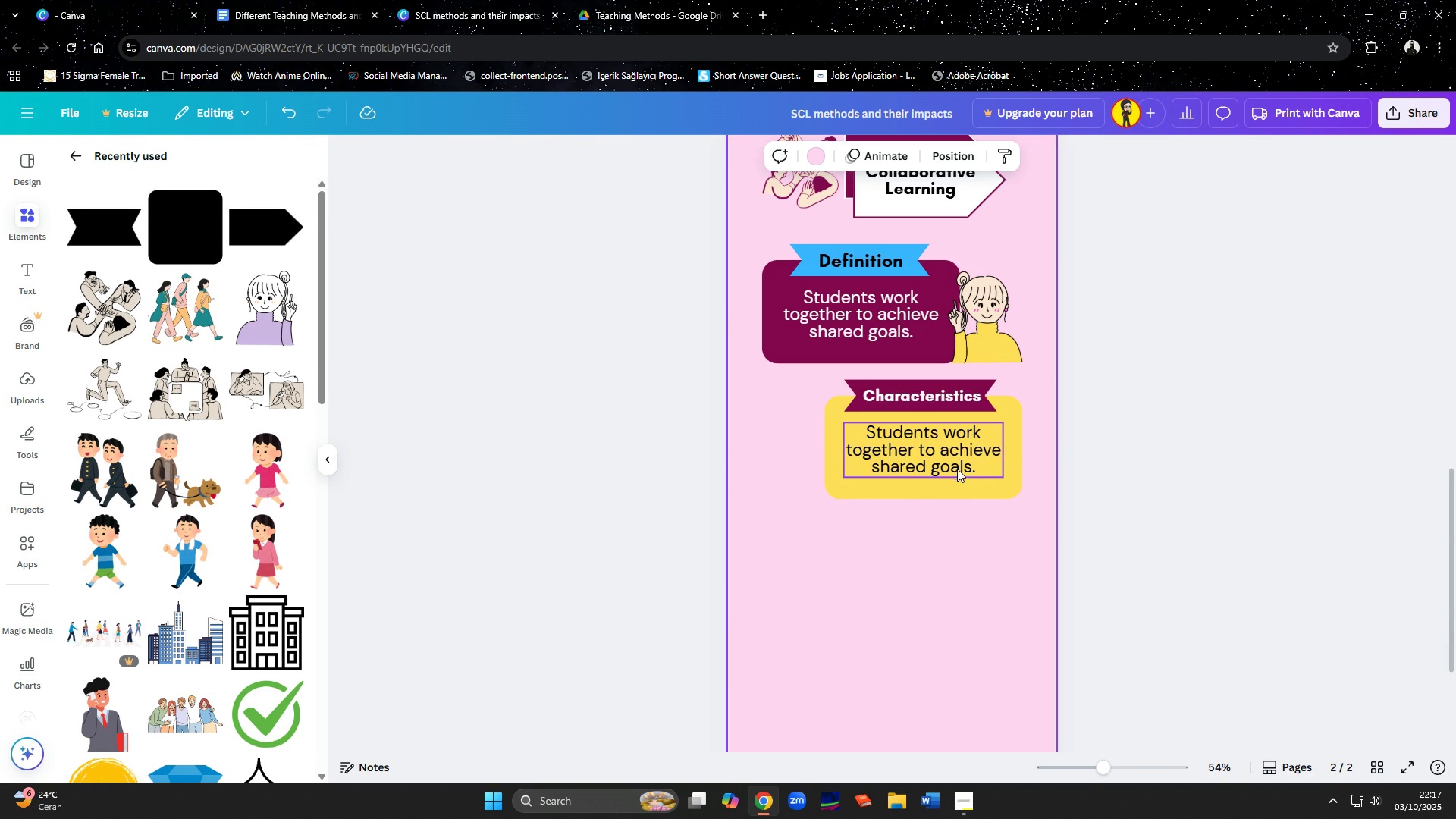 
left_click([952, 467])